 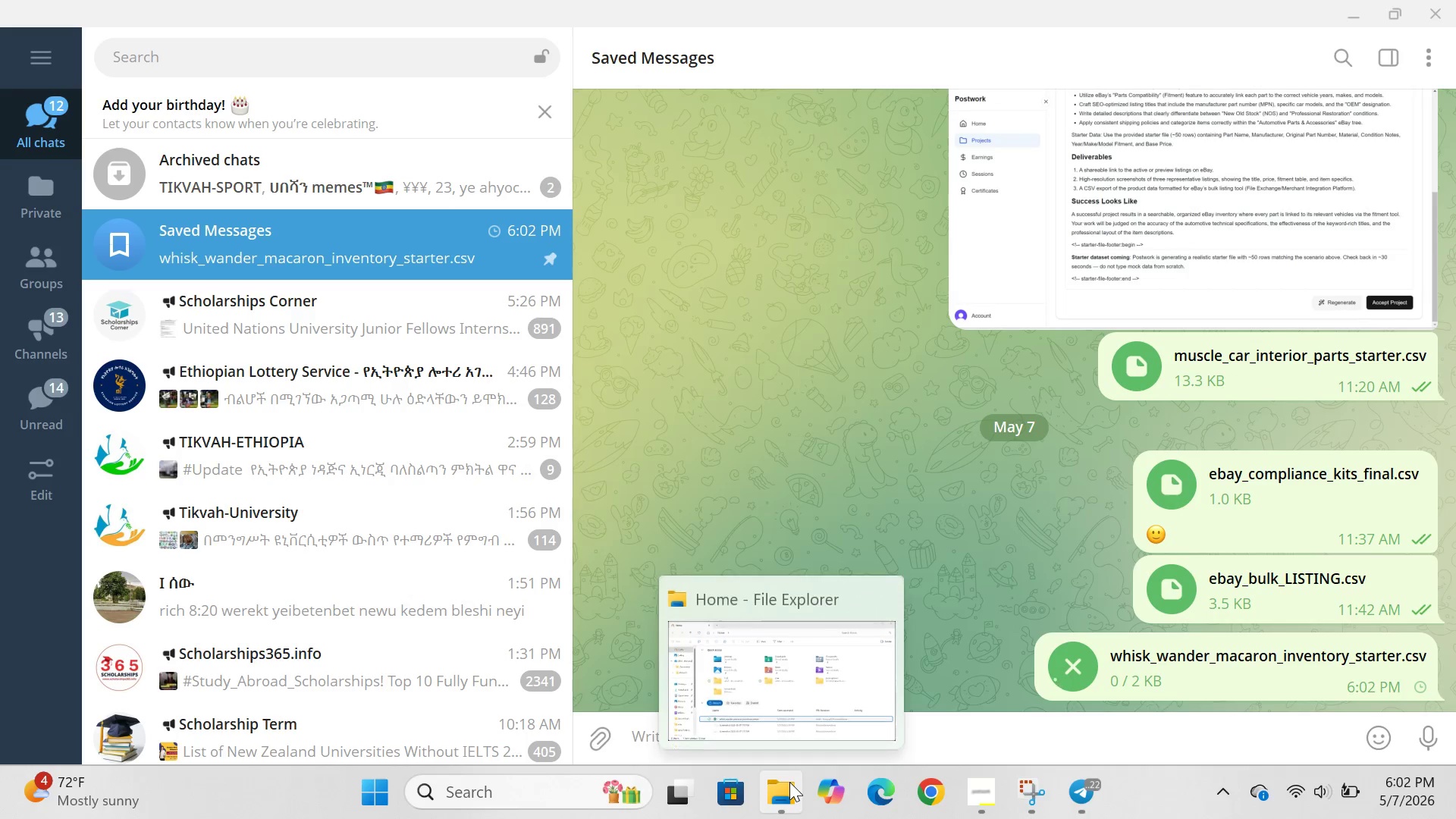 
left_click([752, 652])
 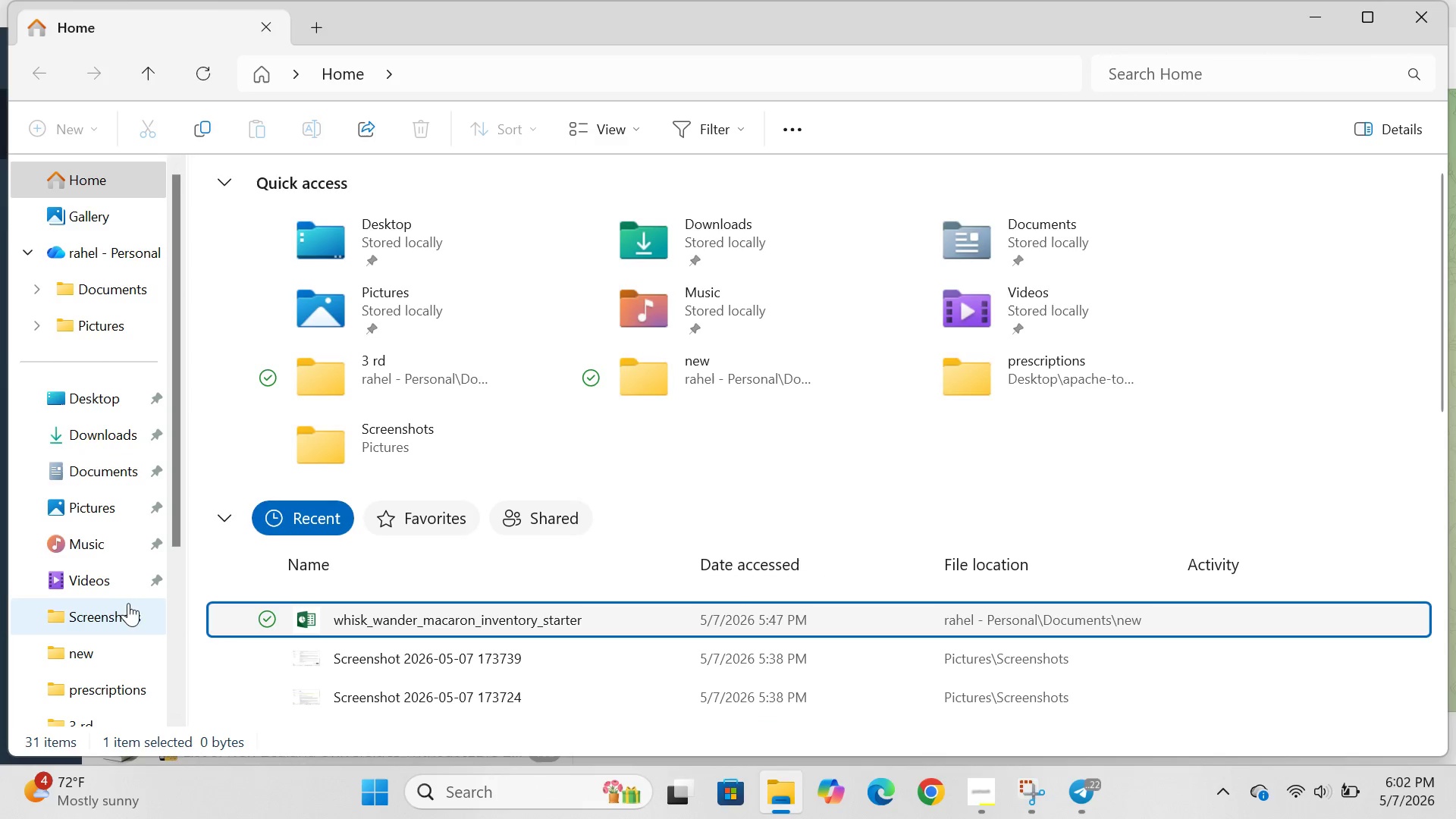 
double_click([133, 610])
 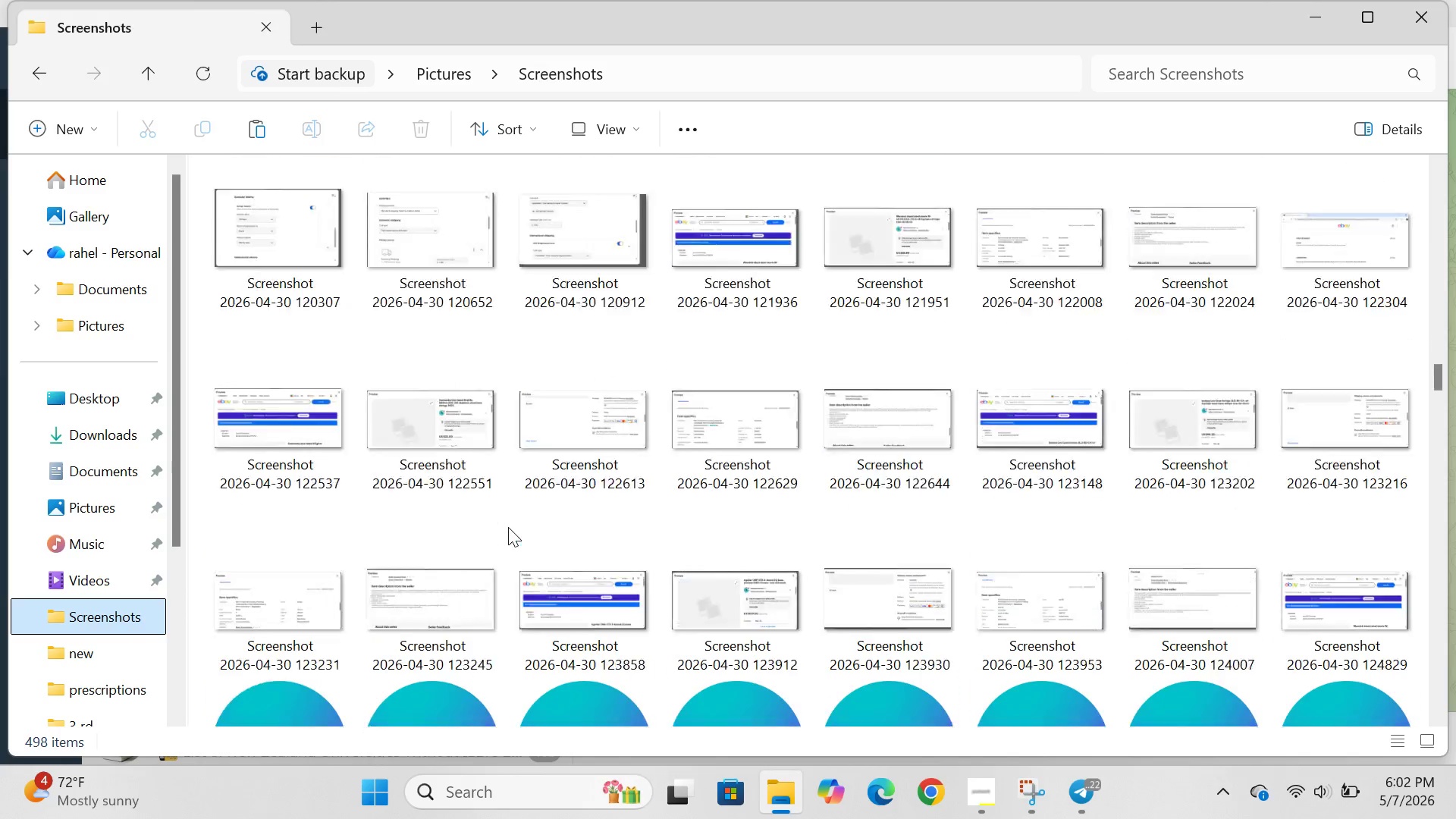 
wait(8.83)
 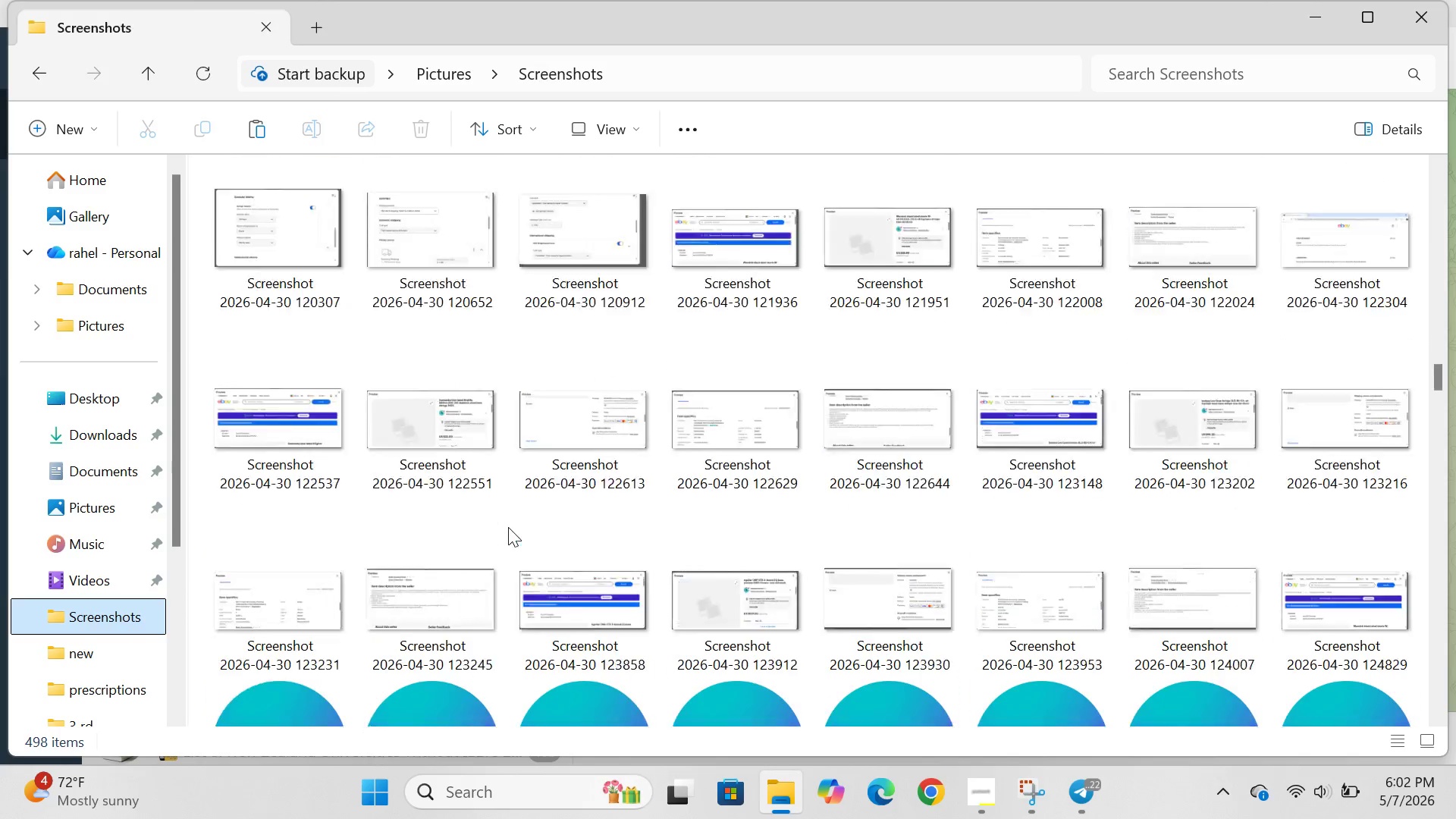 
left_click_drag(start_coordinate=[201, 591], to_coordinate=[576, 694])
 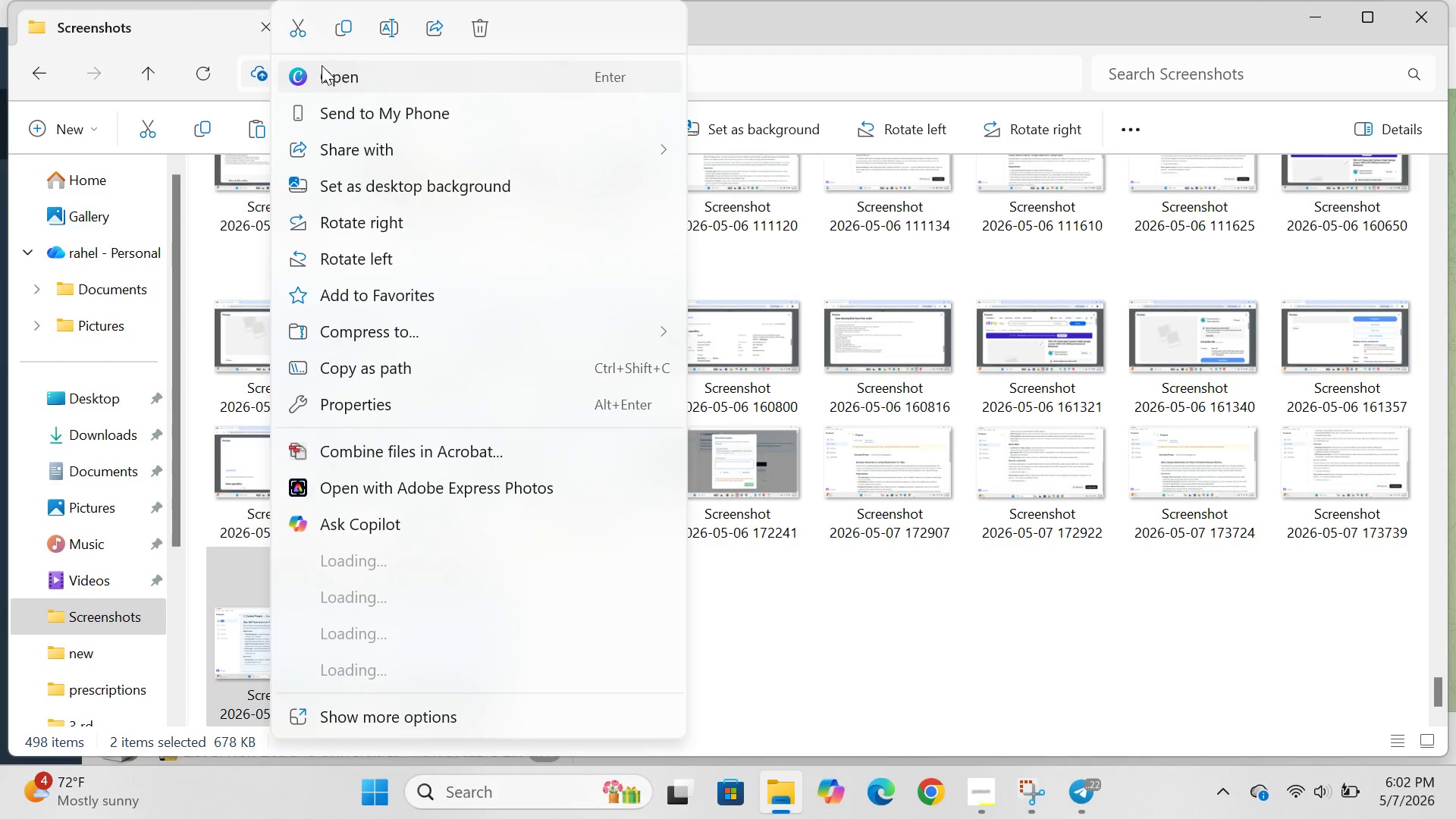 
wait(5.56)
 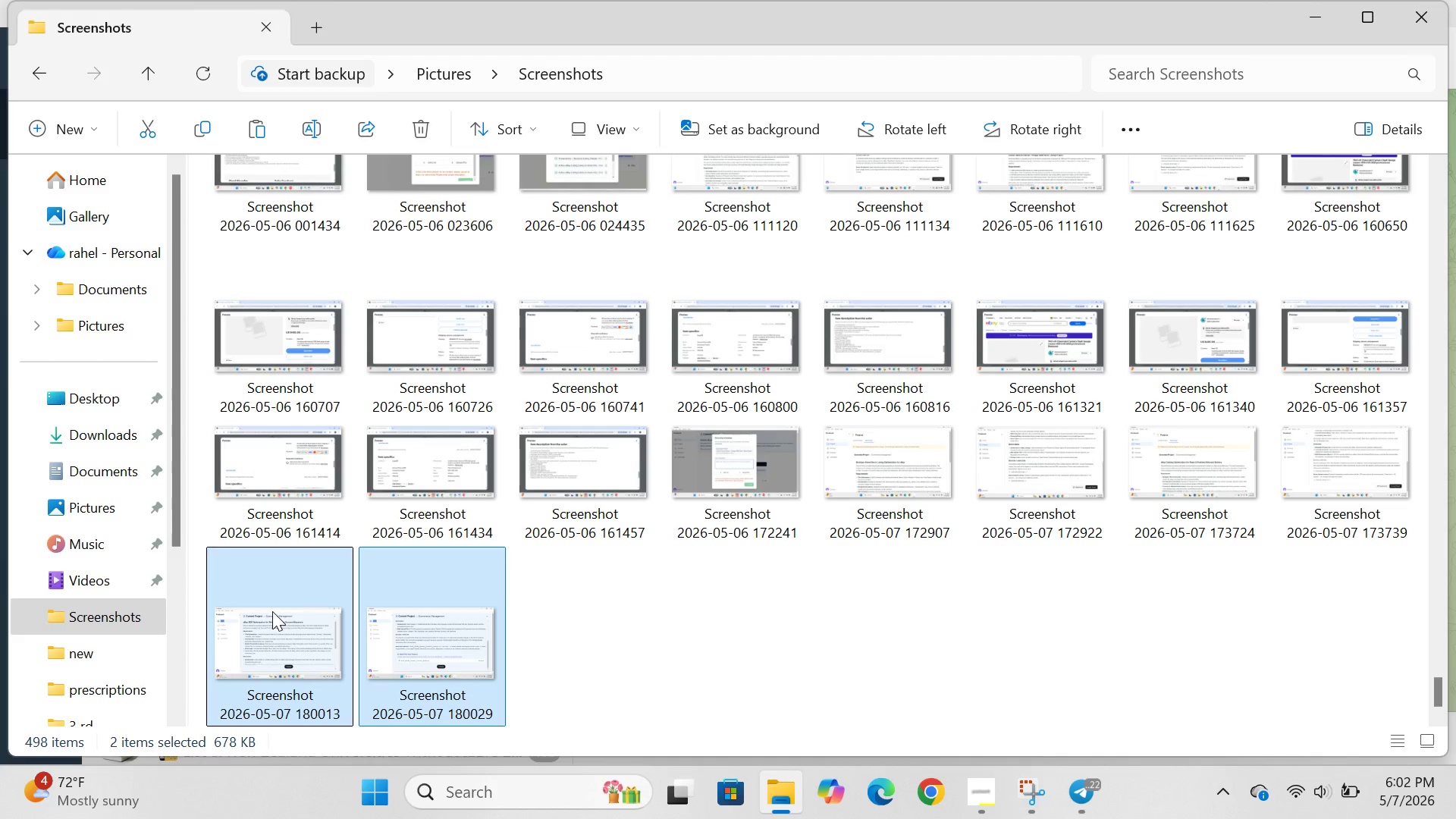 
left_click([344, 30])
 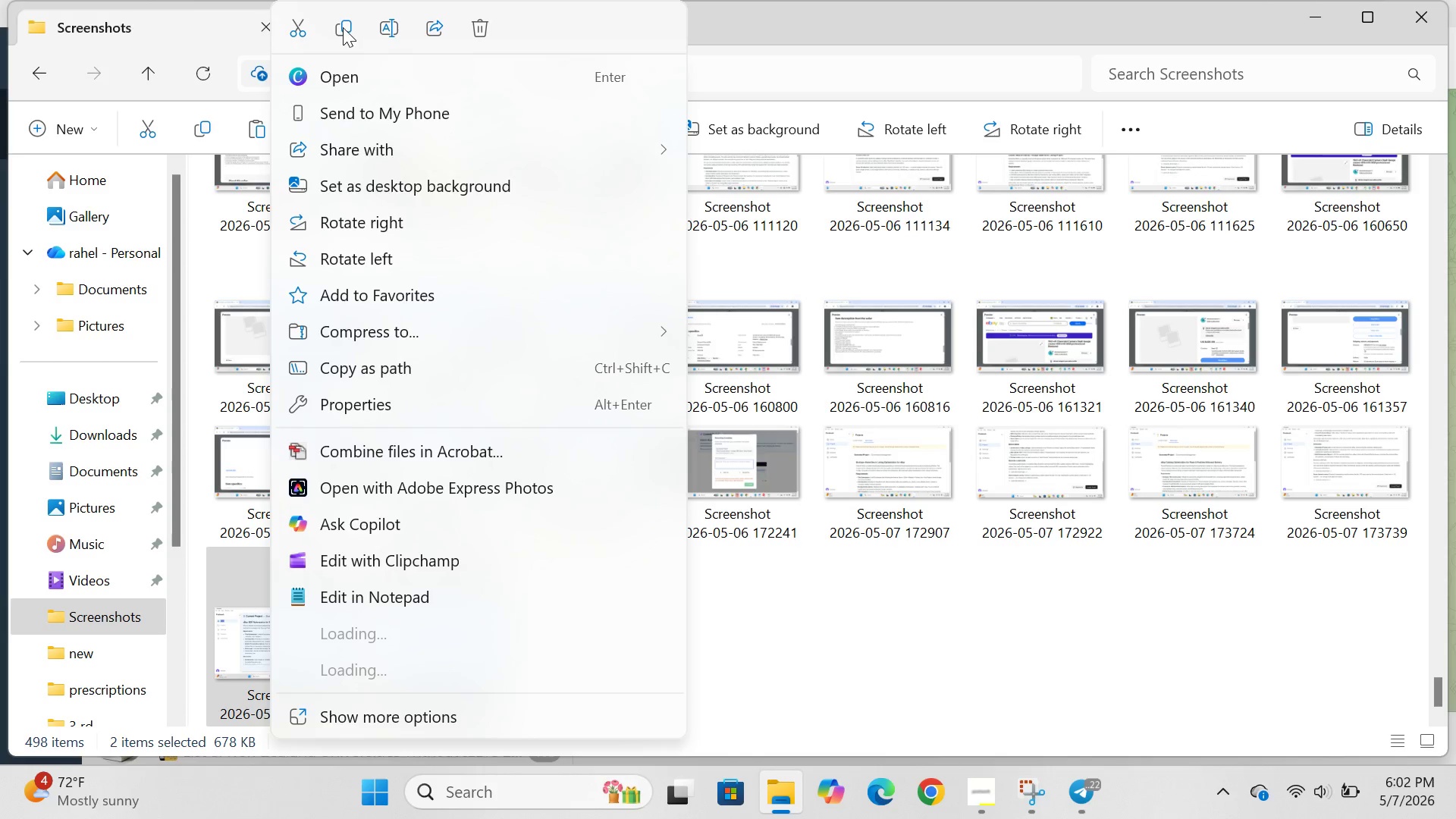 
left_click([342, 26])
 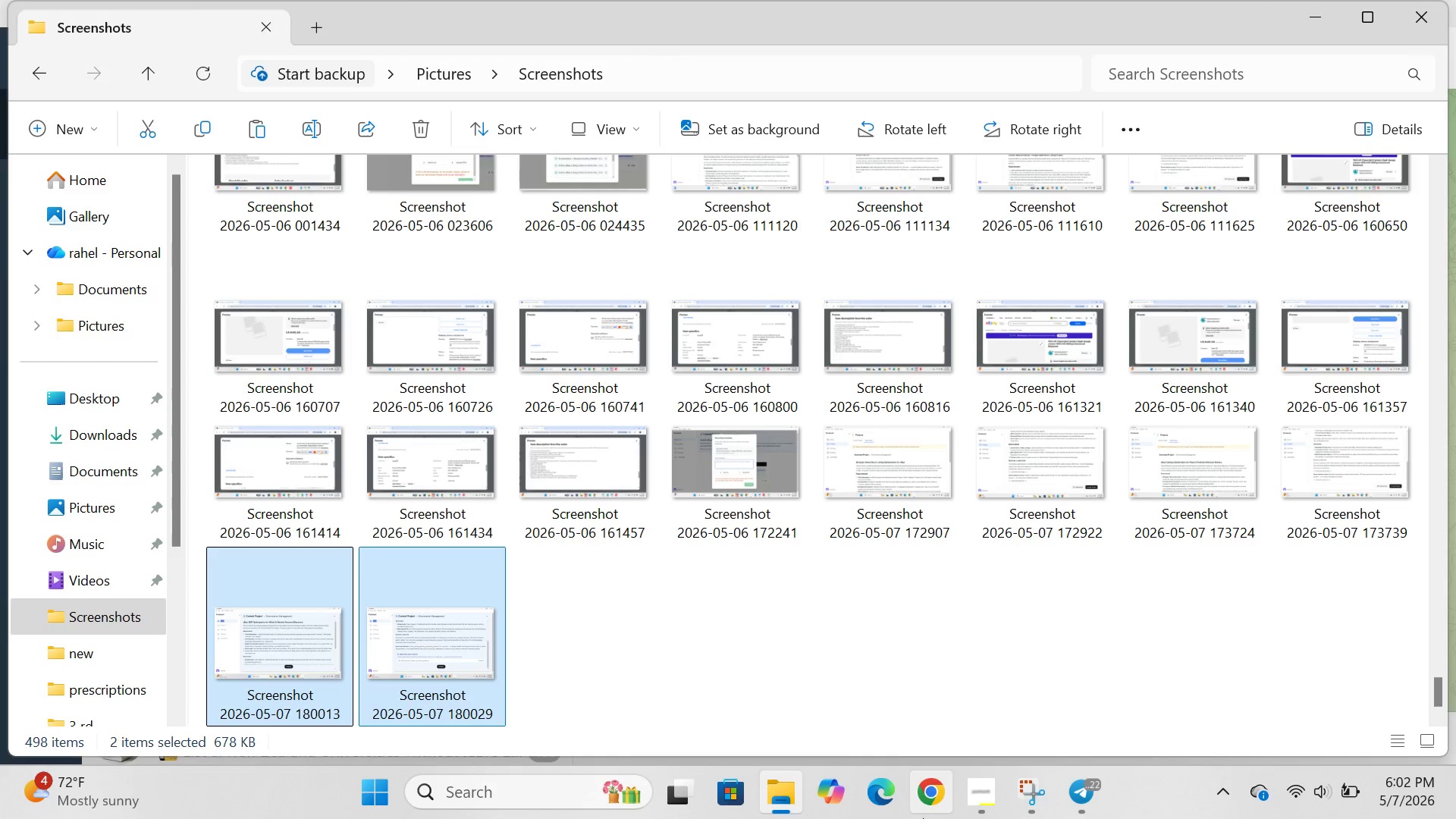 
left_click([1078, 788])
 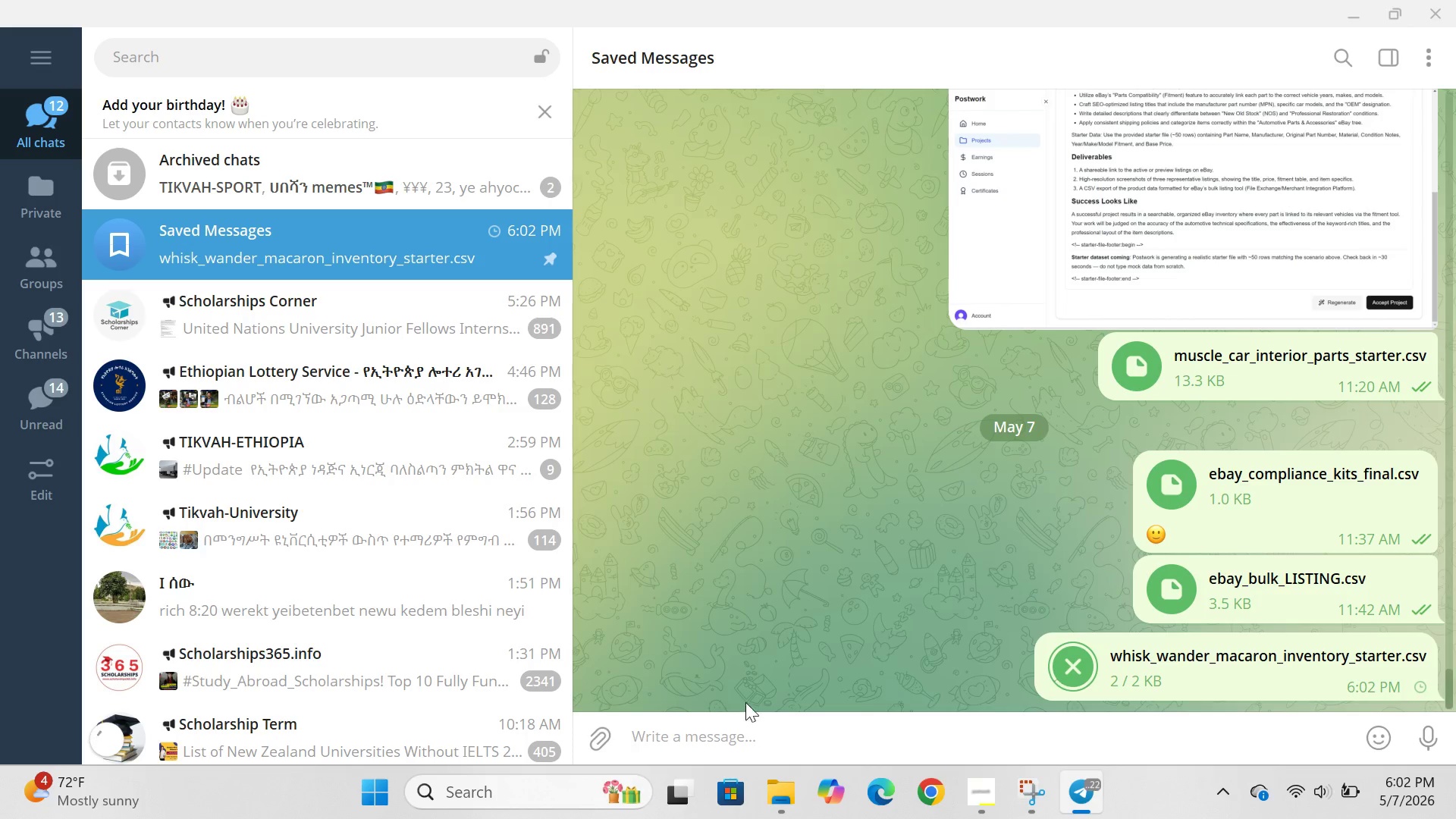 
key(Control+V)
 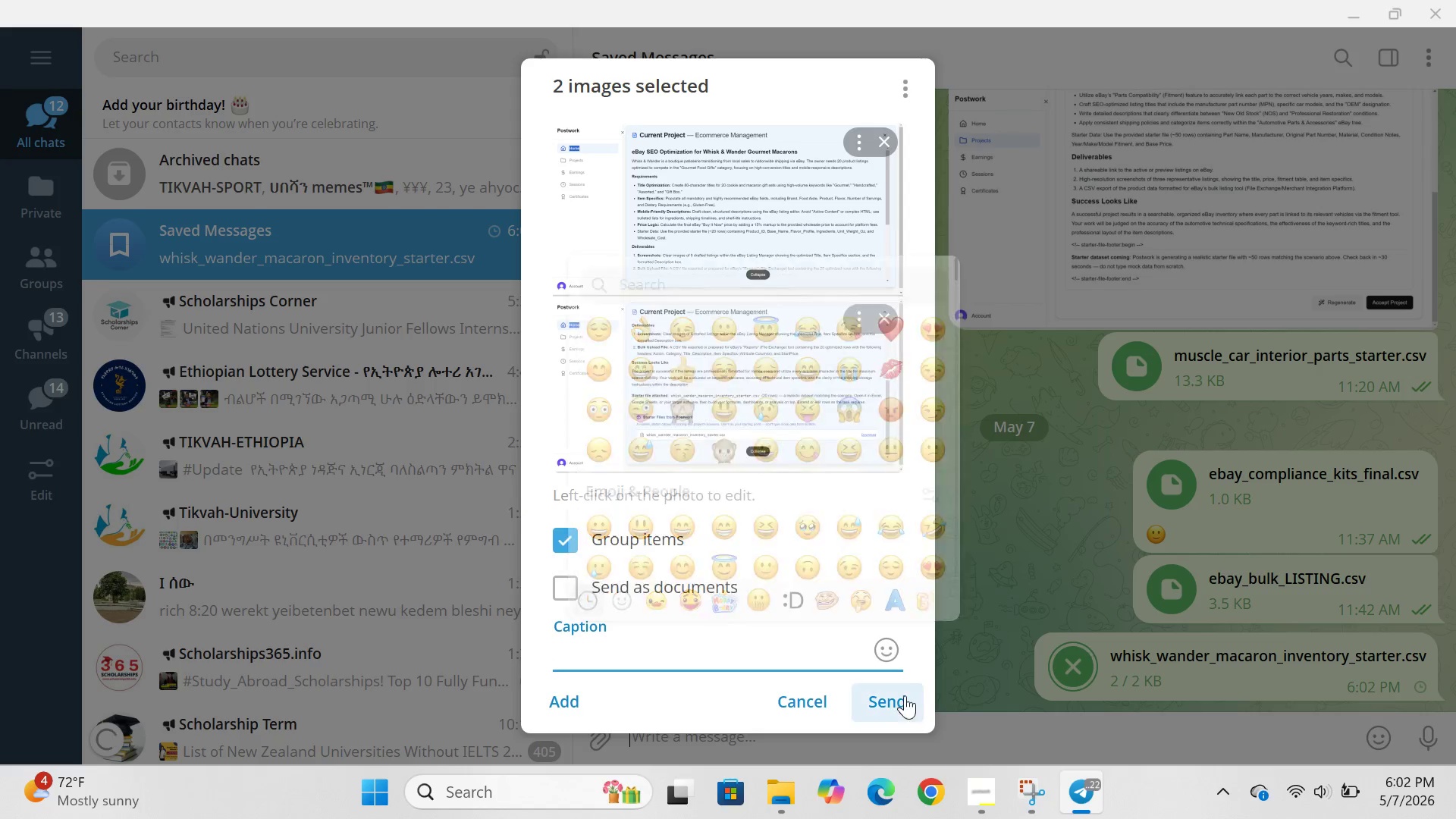 
left_click([898, 694])
 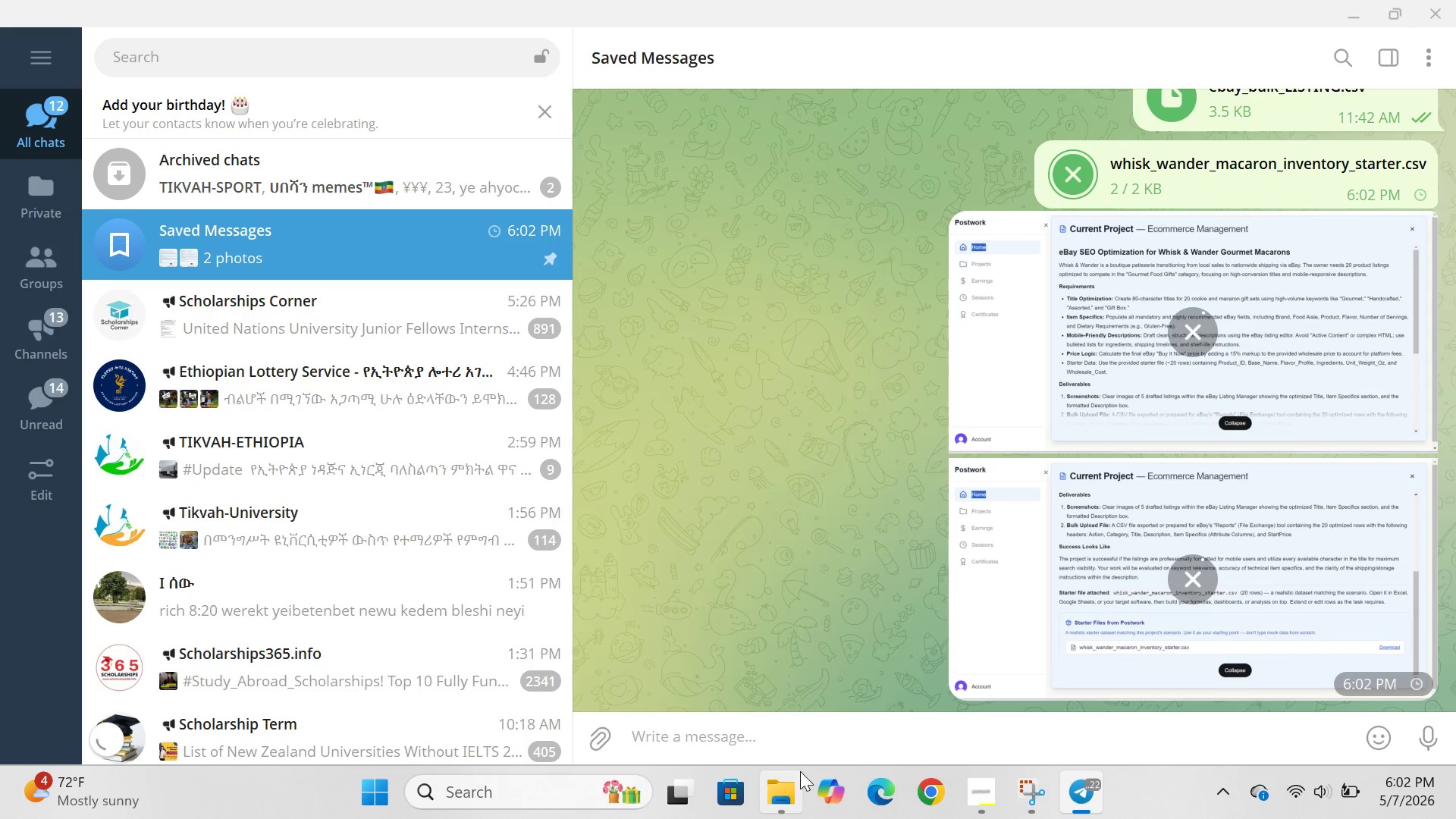 
wait(5.75)
 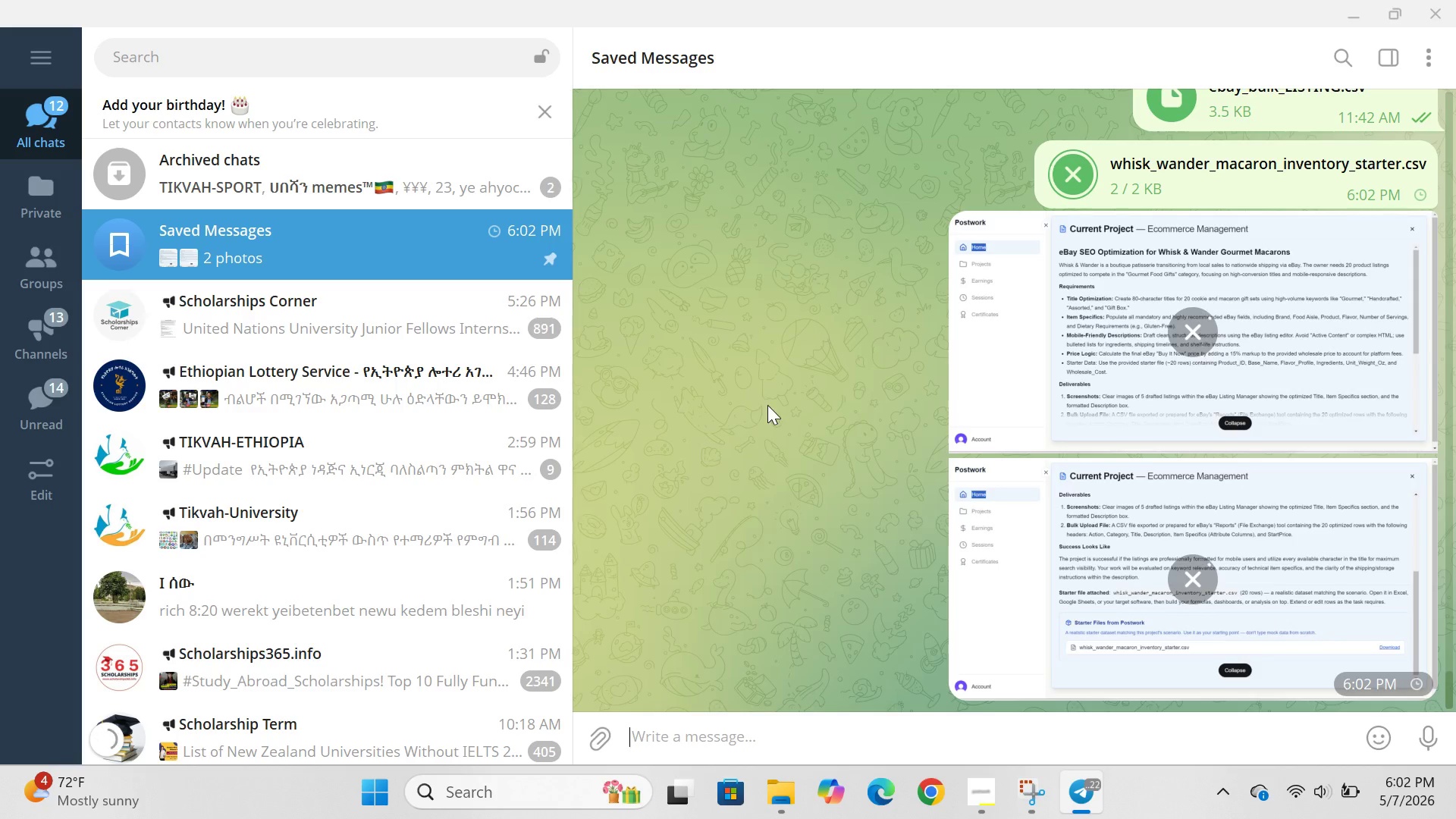 
left_click([774, 776])
 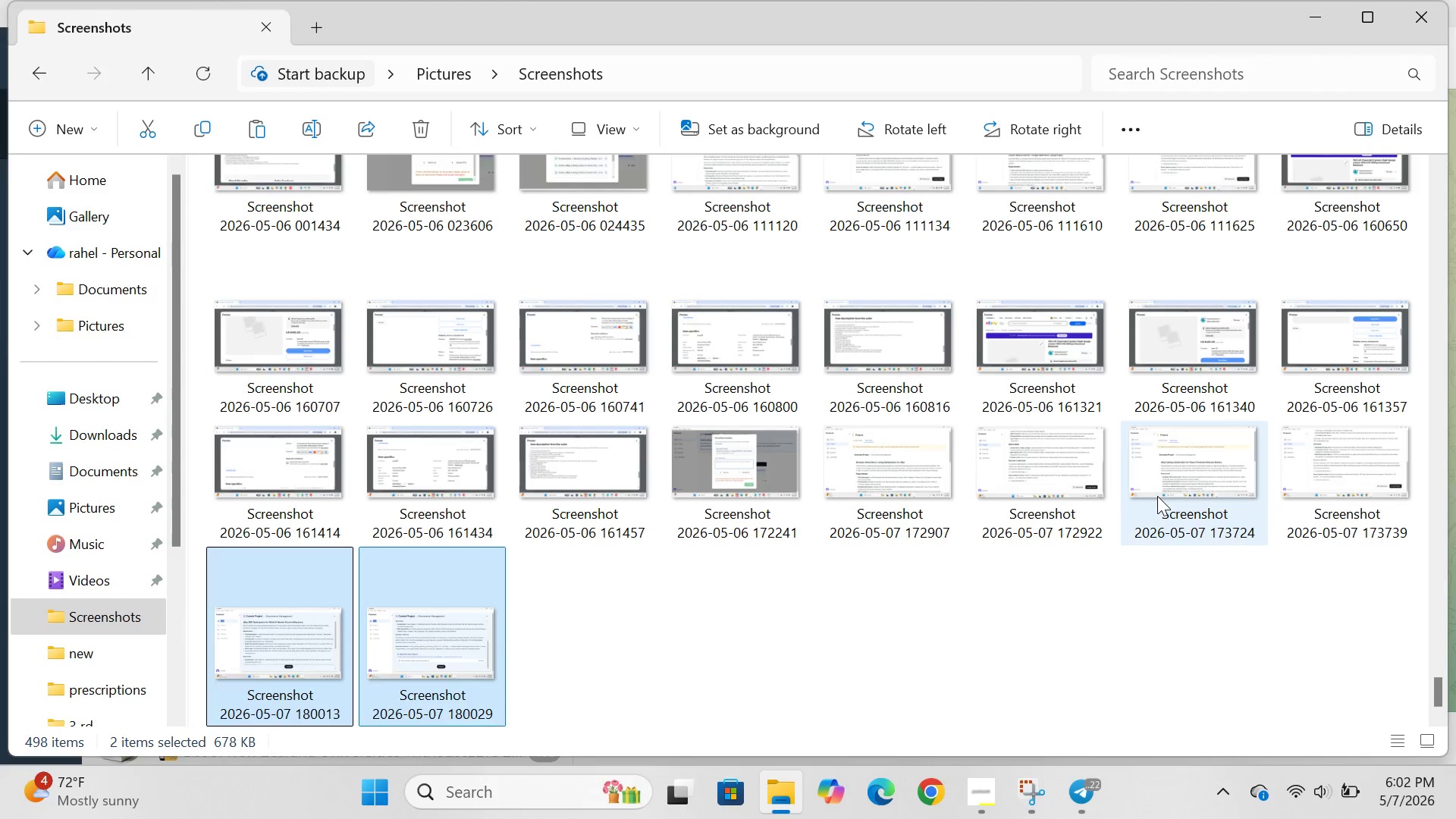 
double_click([1157, 496])
 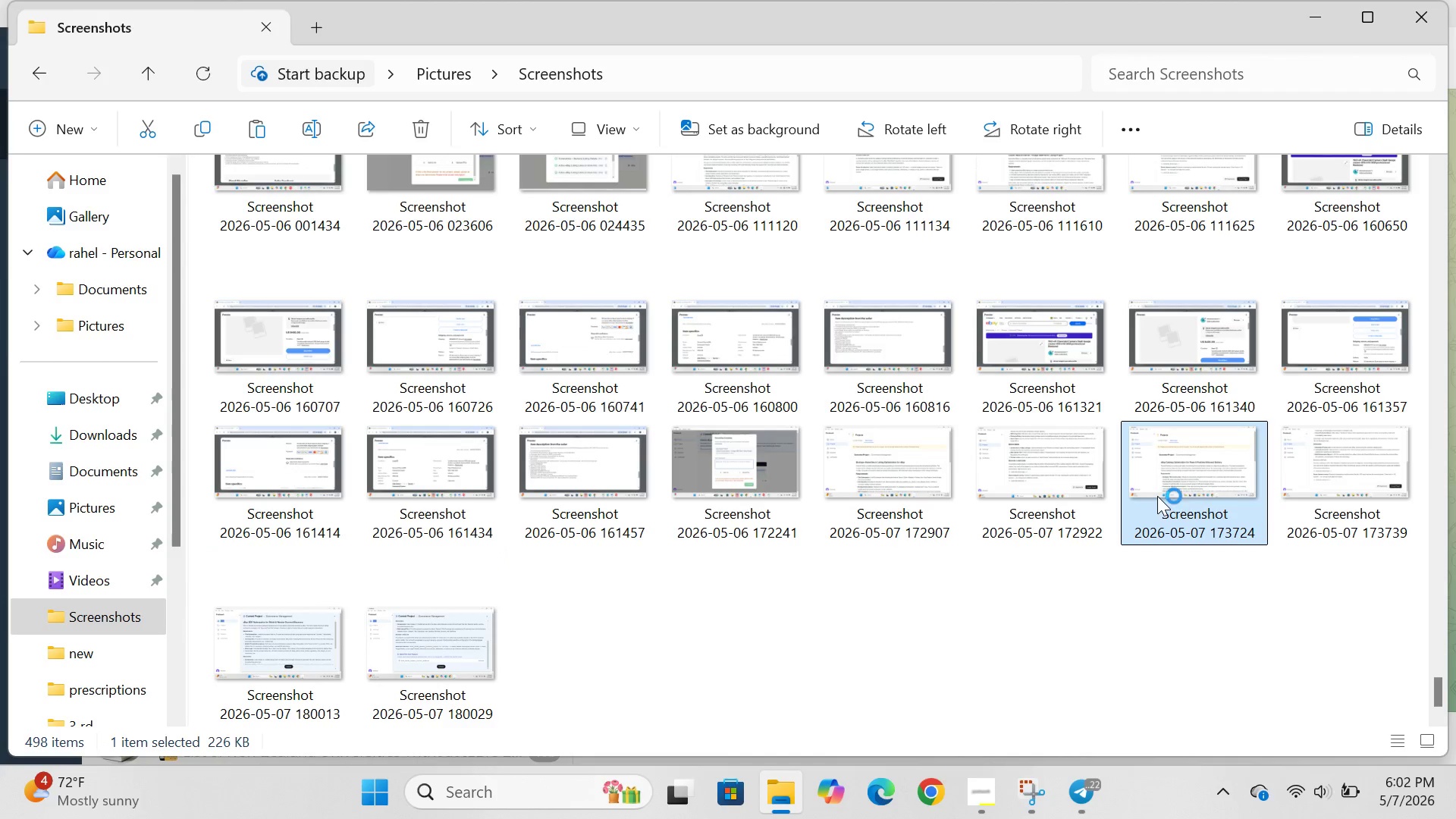 
triple_click([1157, 496])
 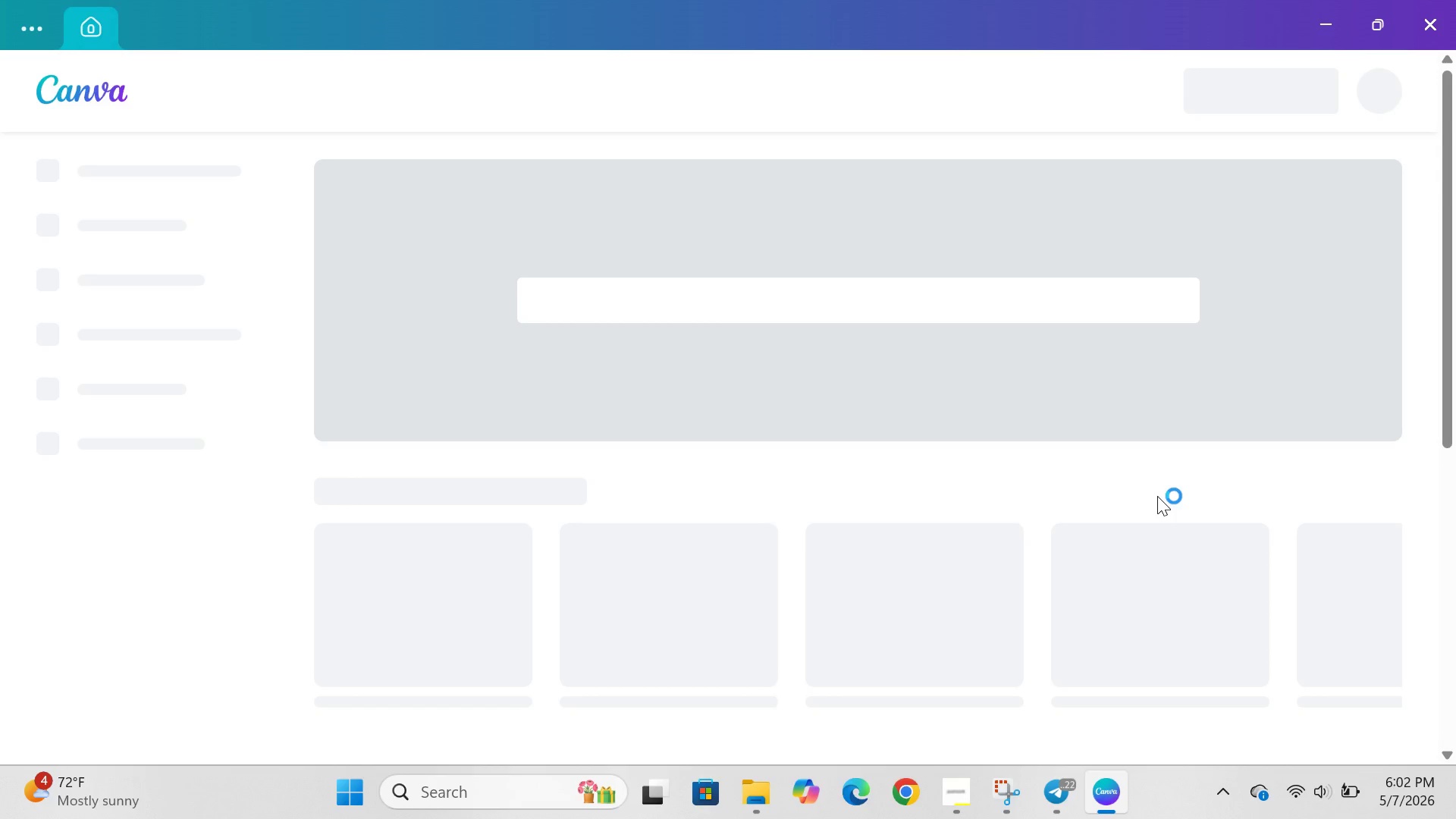 
wait(6.86)
 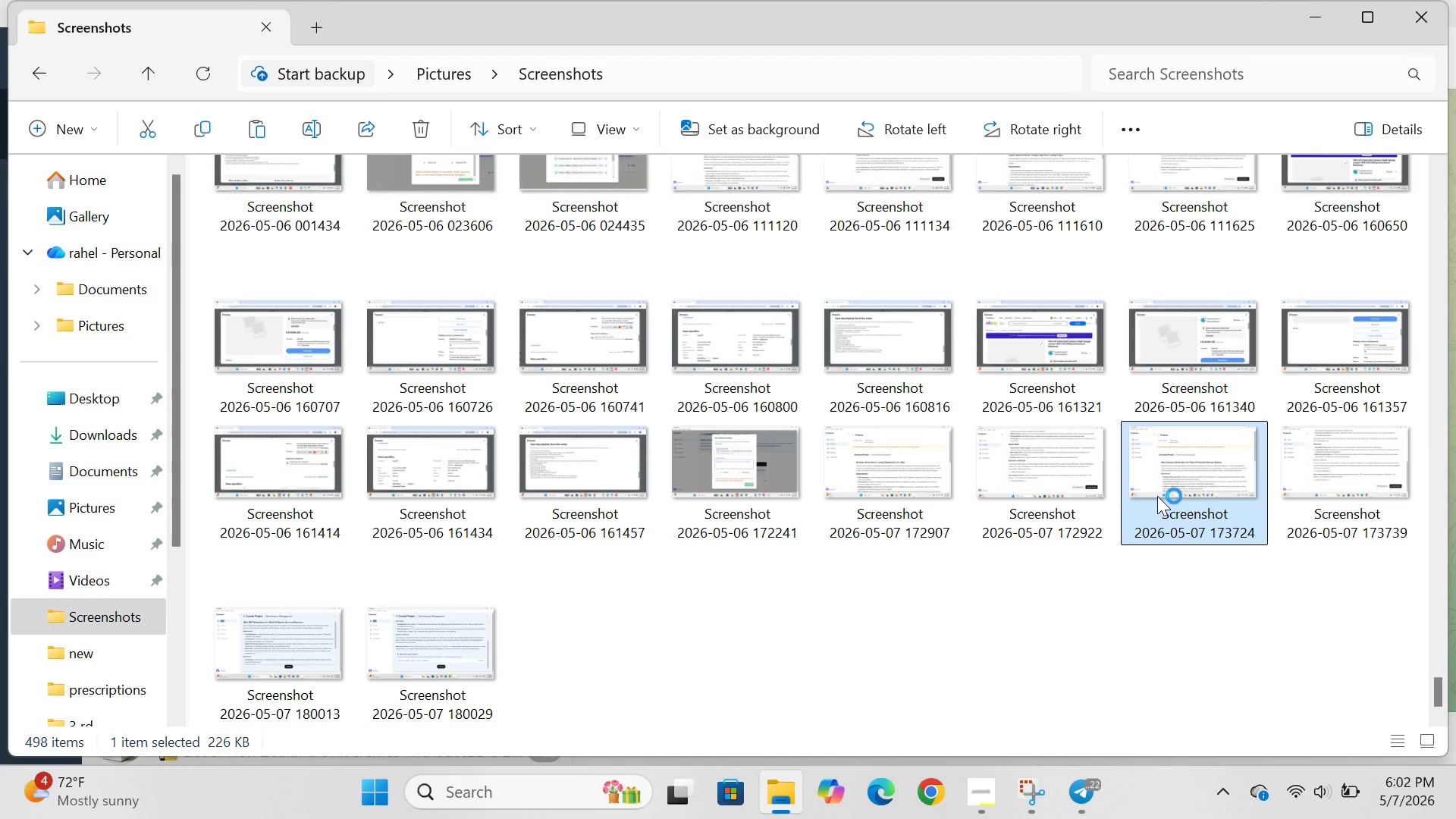 
left_click([1432, 26])
 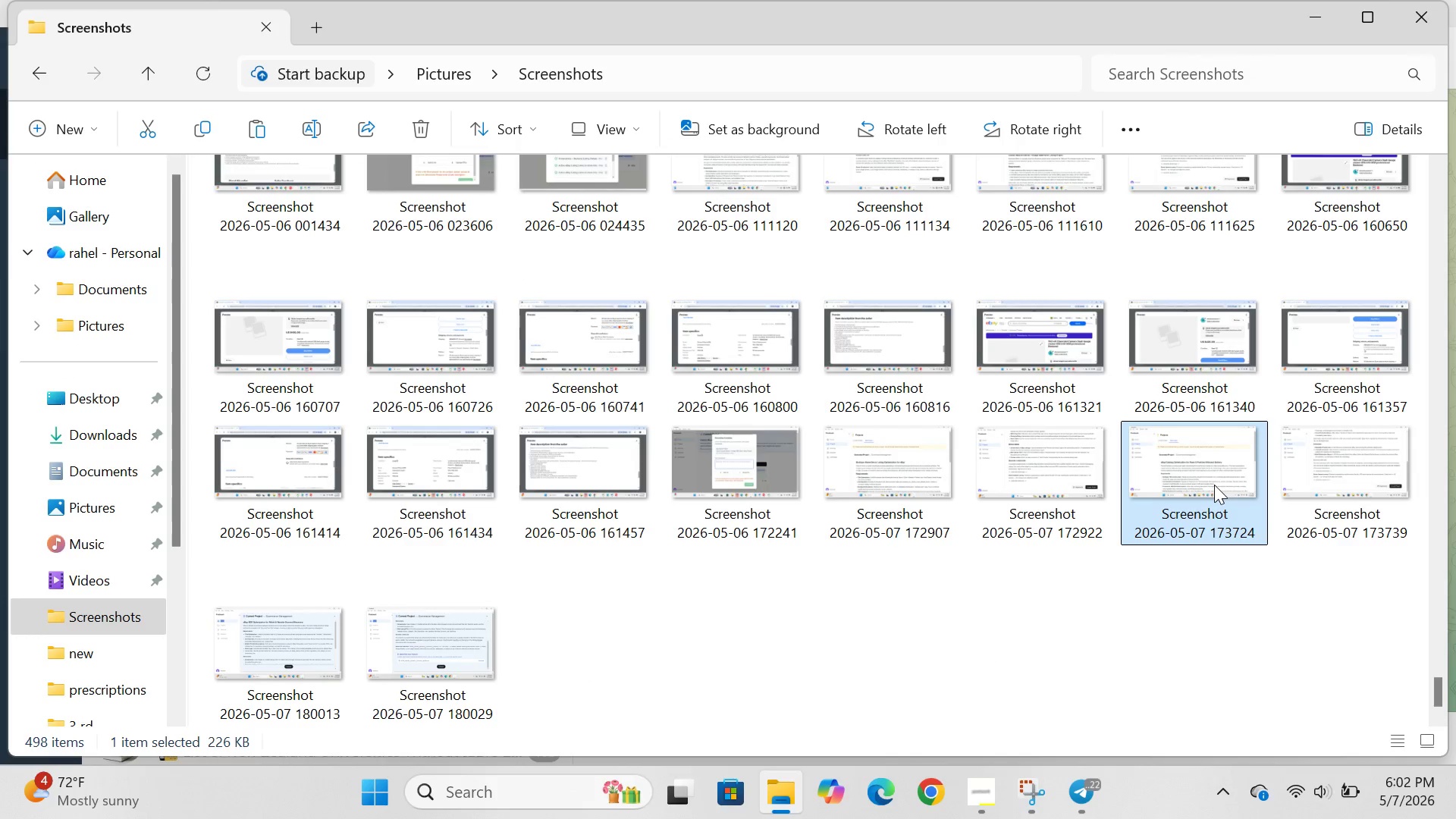 
right_click([1214, 485])
 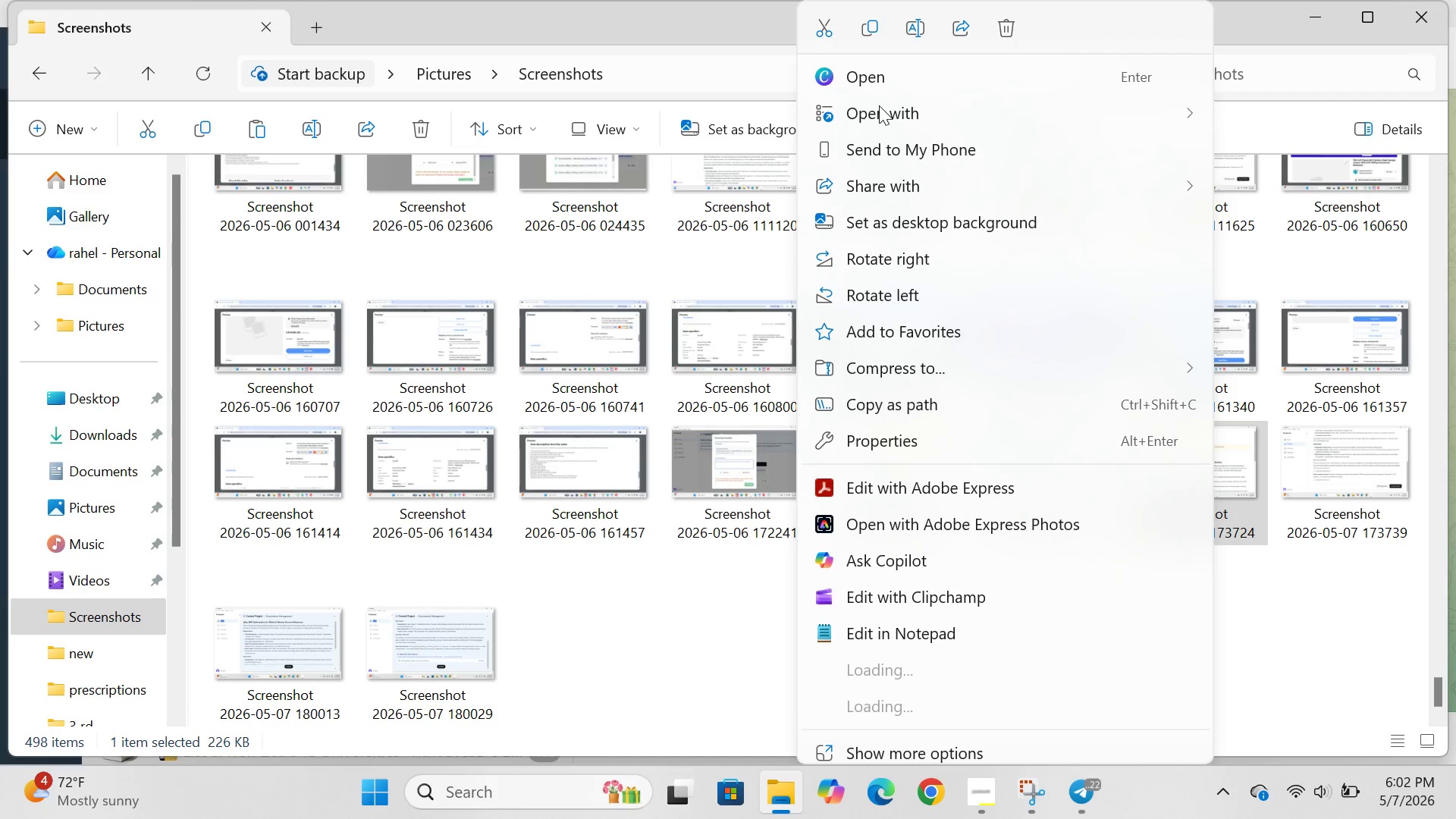 
left_click([879, 116])
 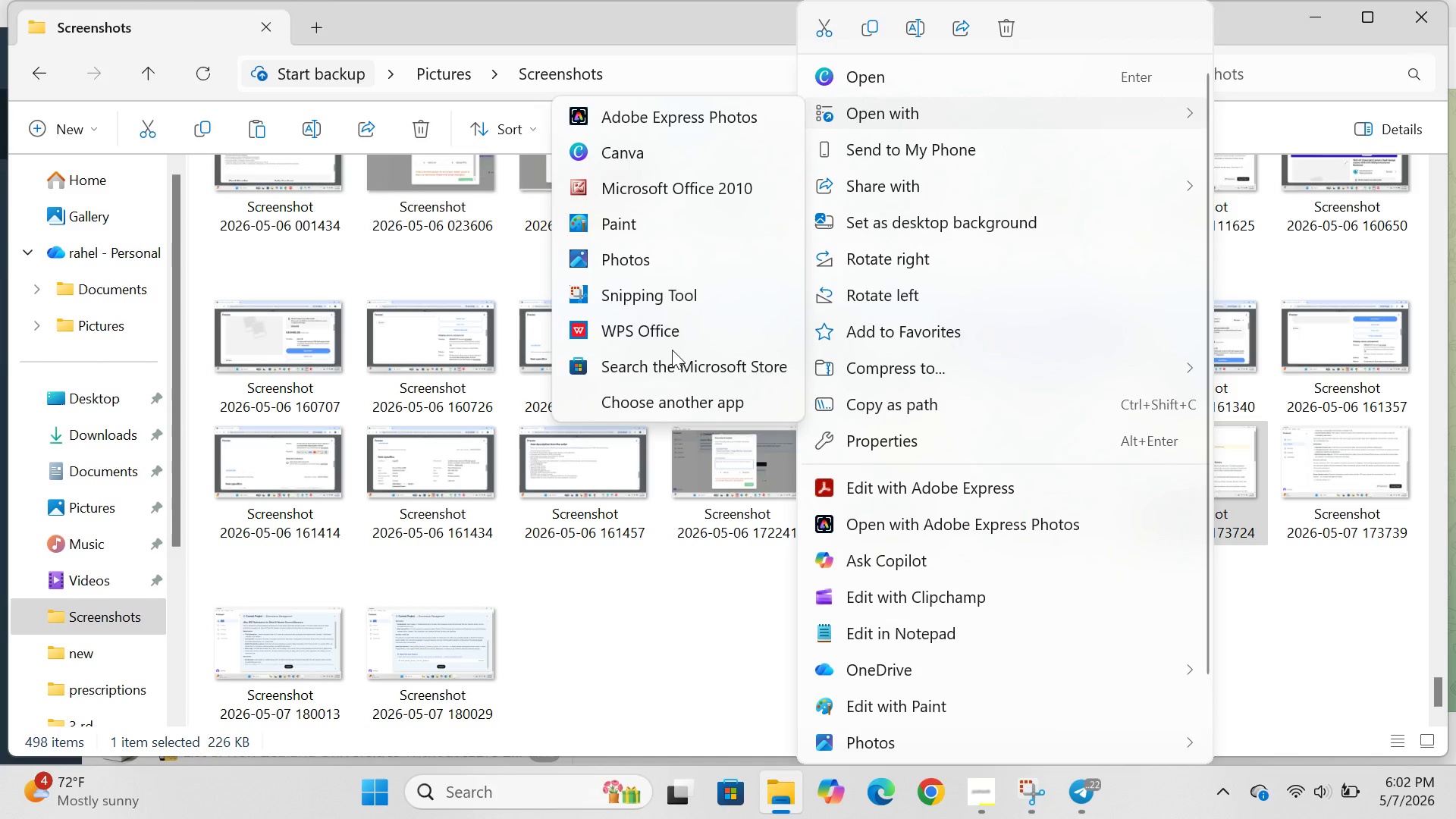 
left_click([676, 324])
 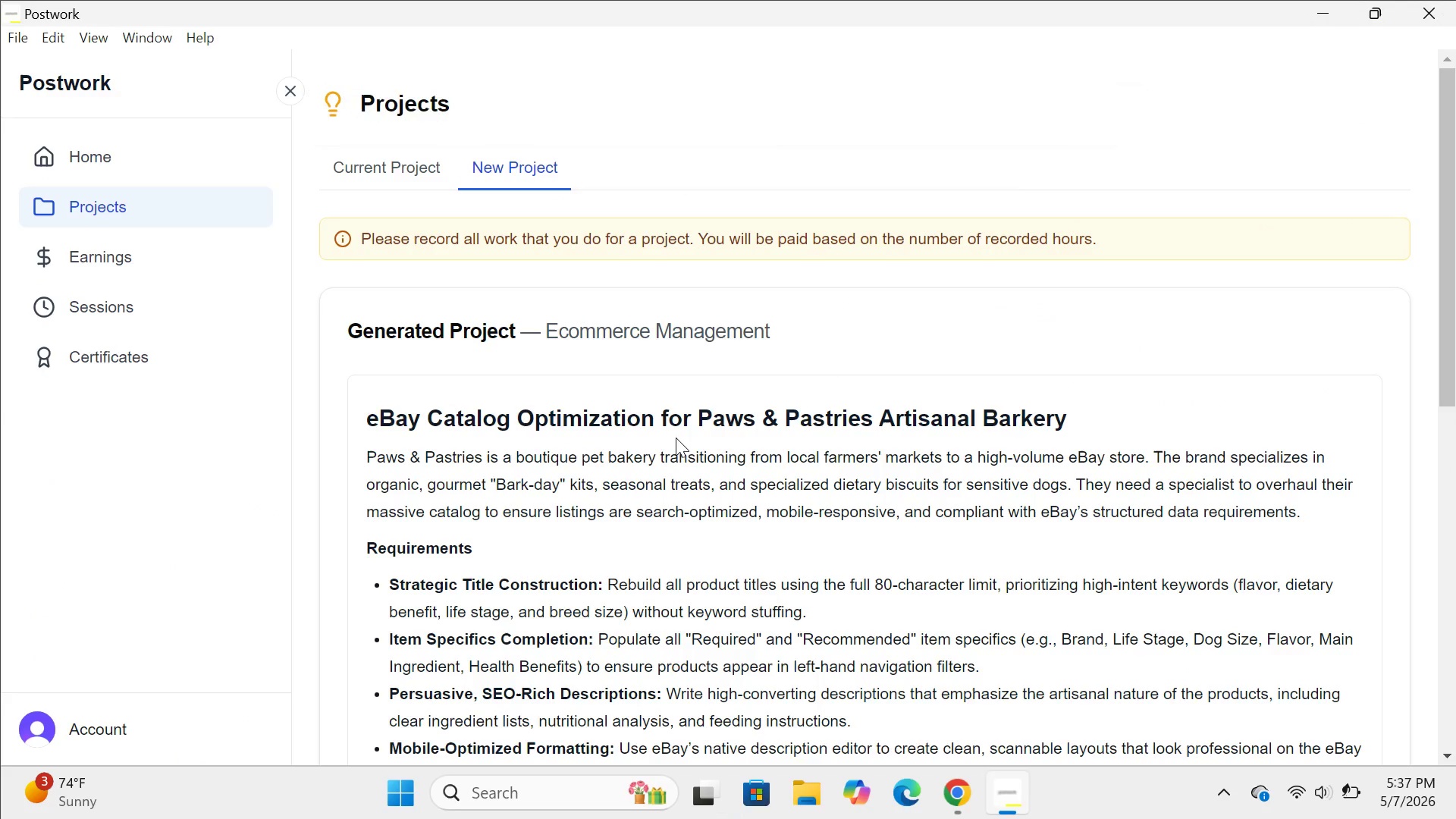 
wait(6.95)
 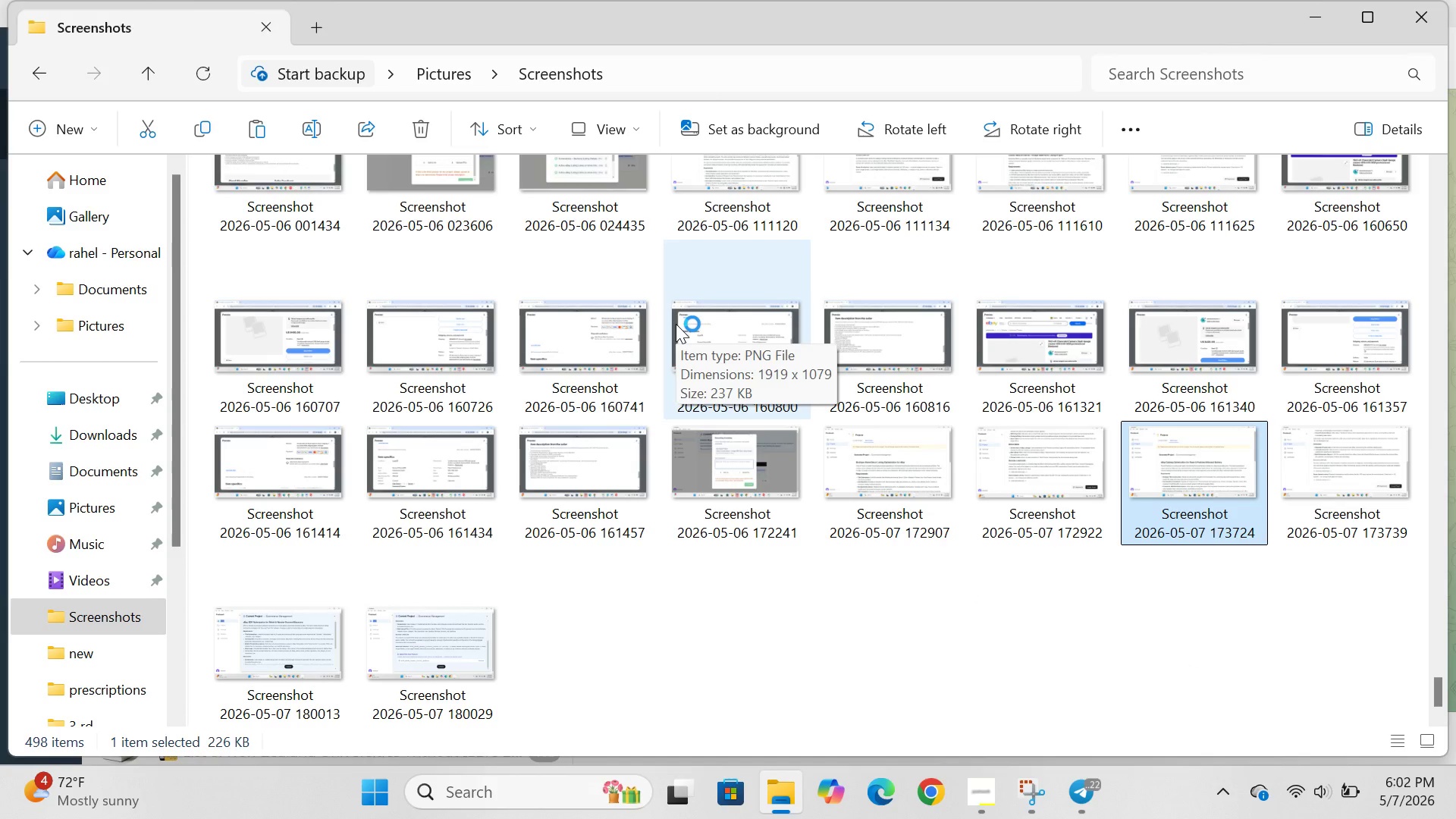 
scroll: coordinate [676, 438], scroll_direction: none, amount: 0.0
 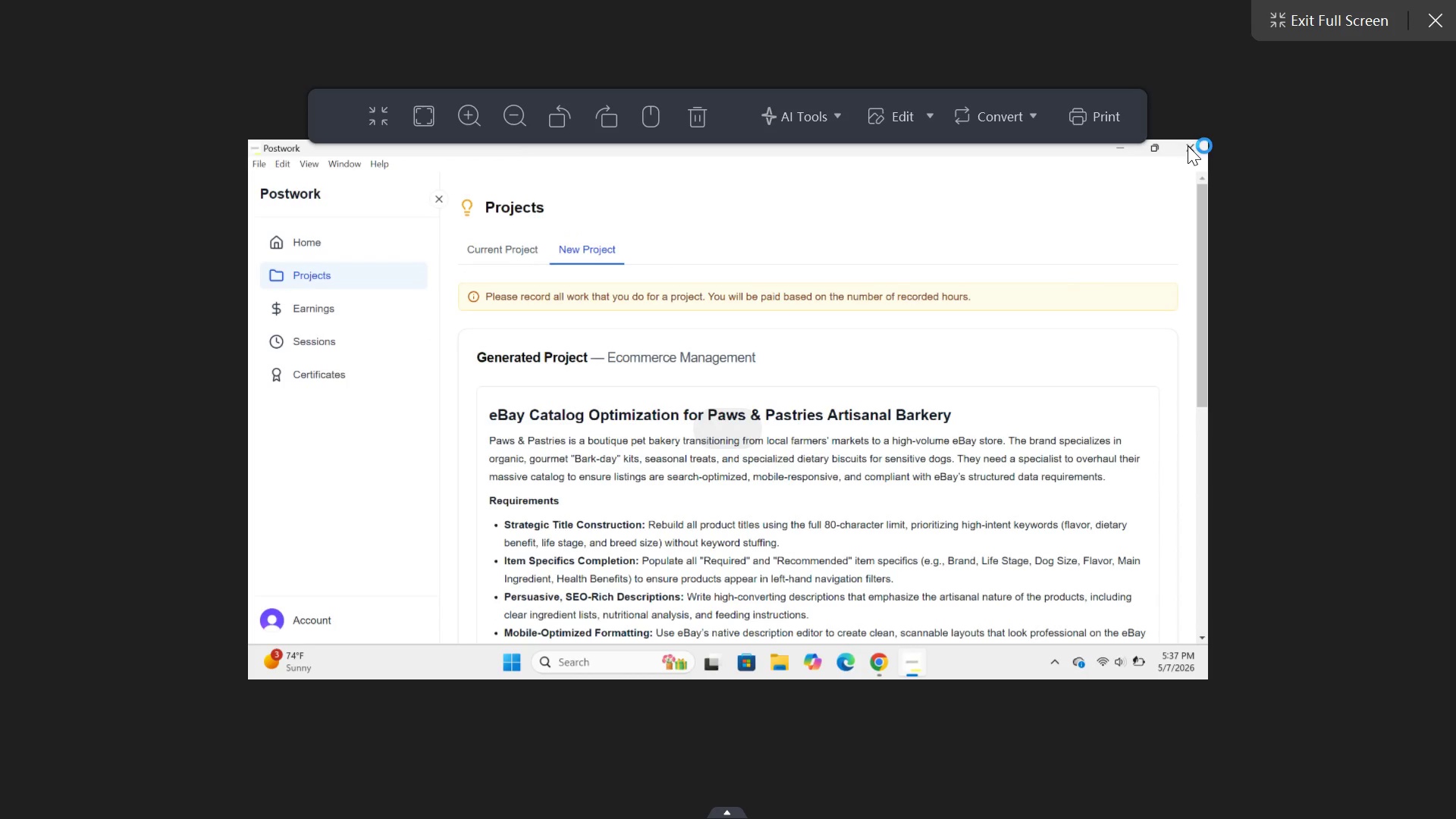 
left_click([1188, 147])
 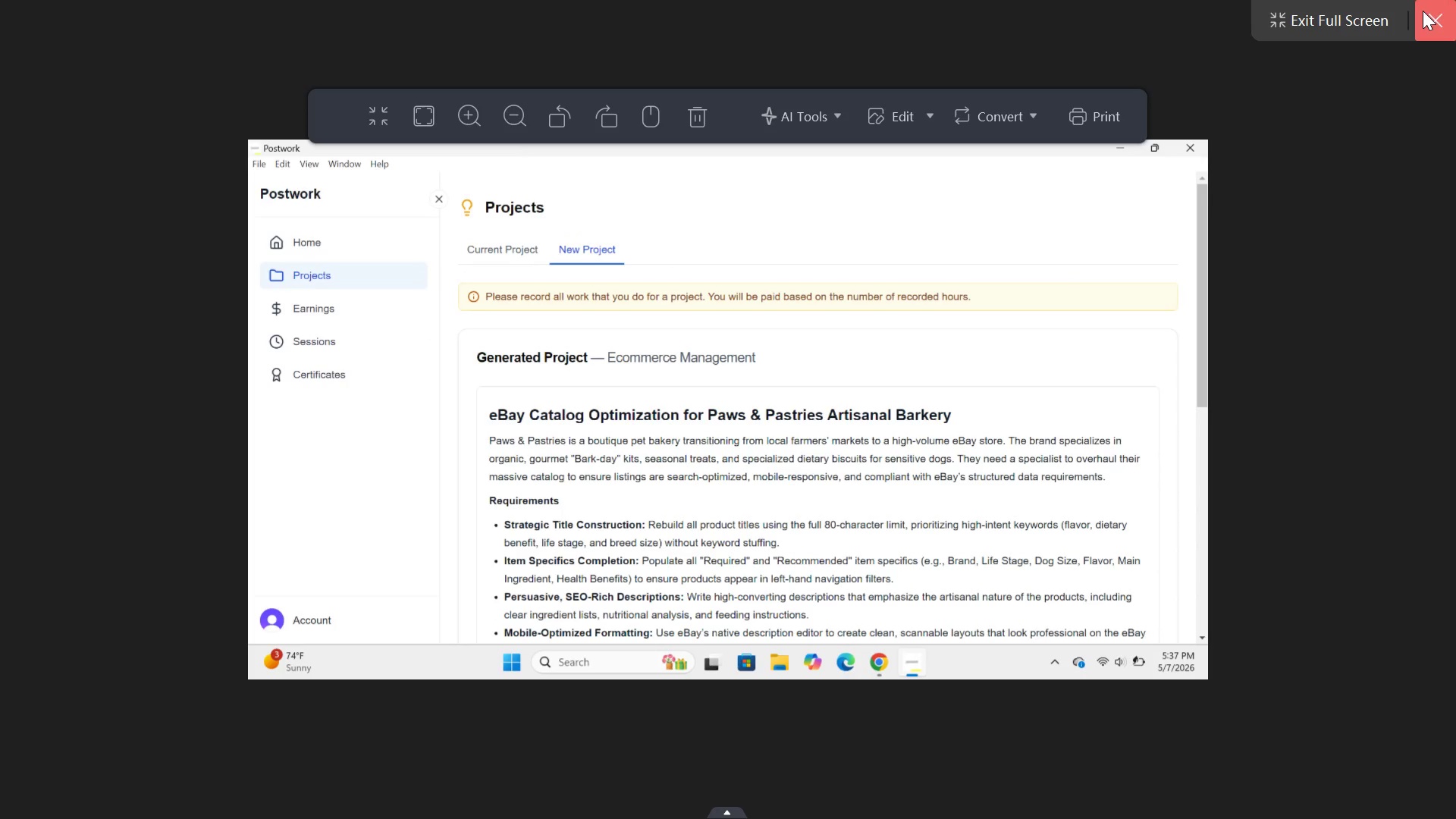 
left_click([1424, 11])
 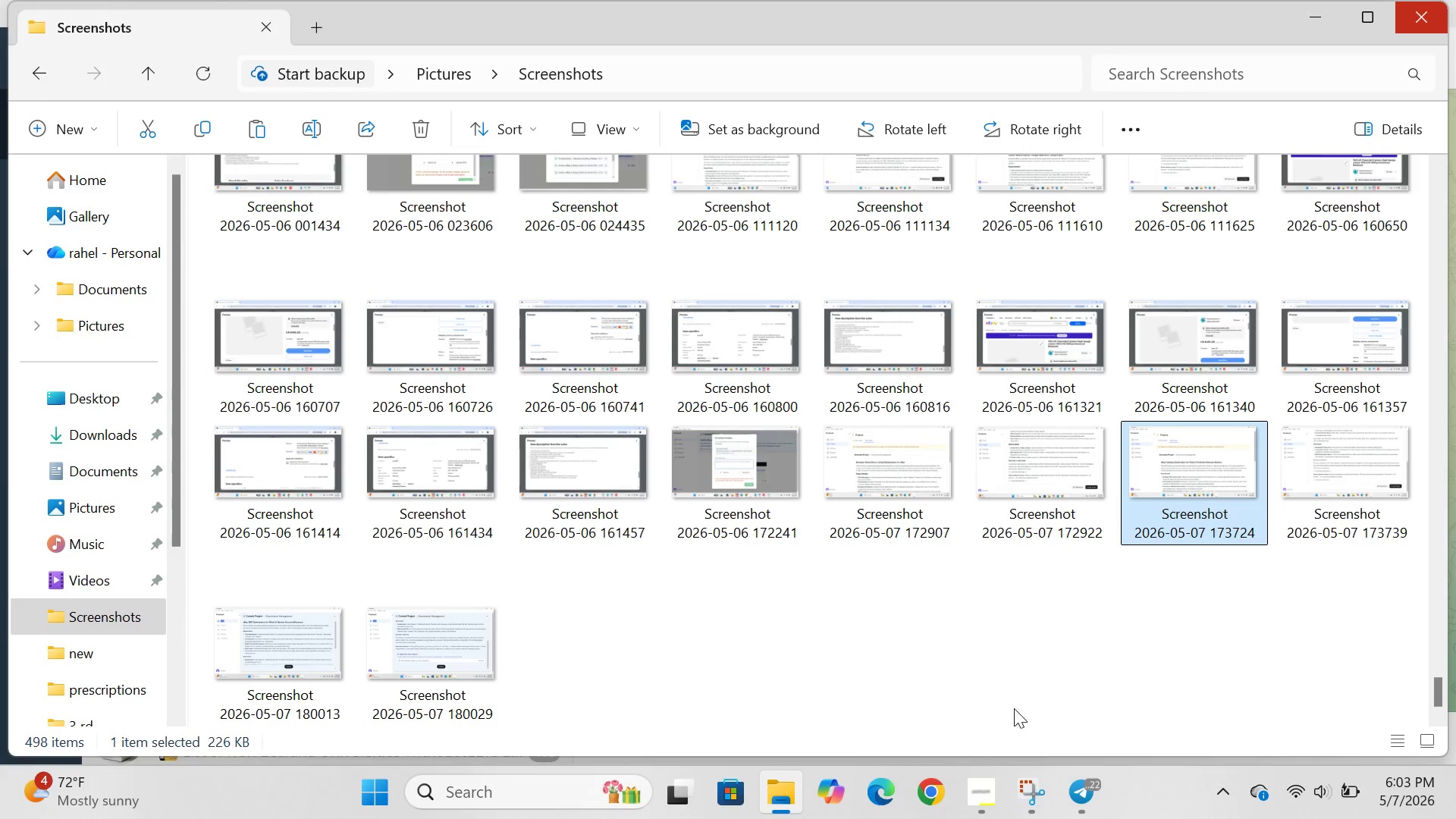 
mouse_move([1091, 756])
 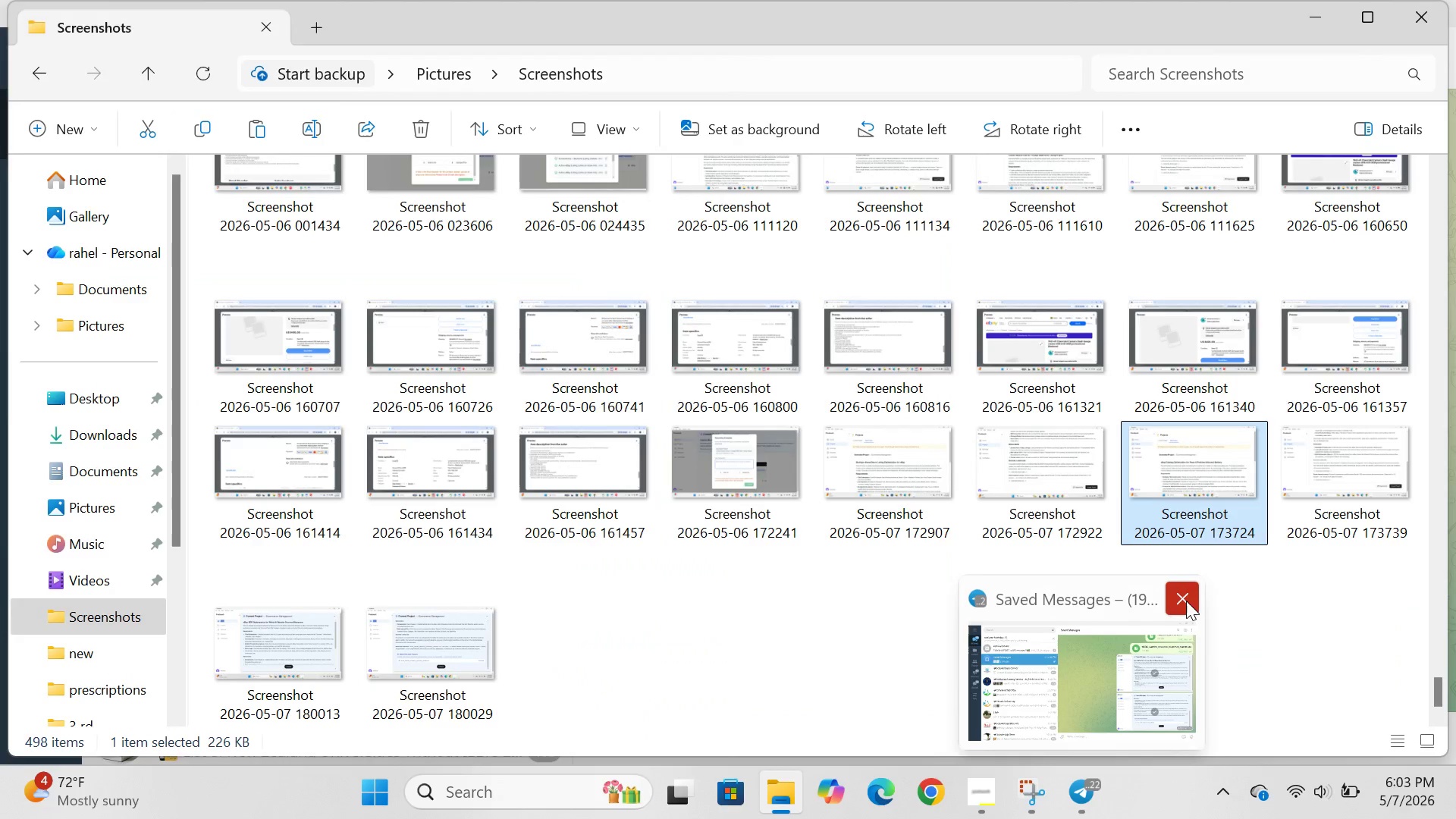 
left_click([1186, 599])
 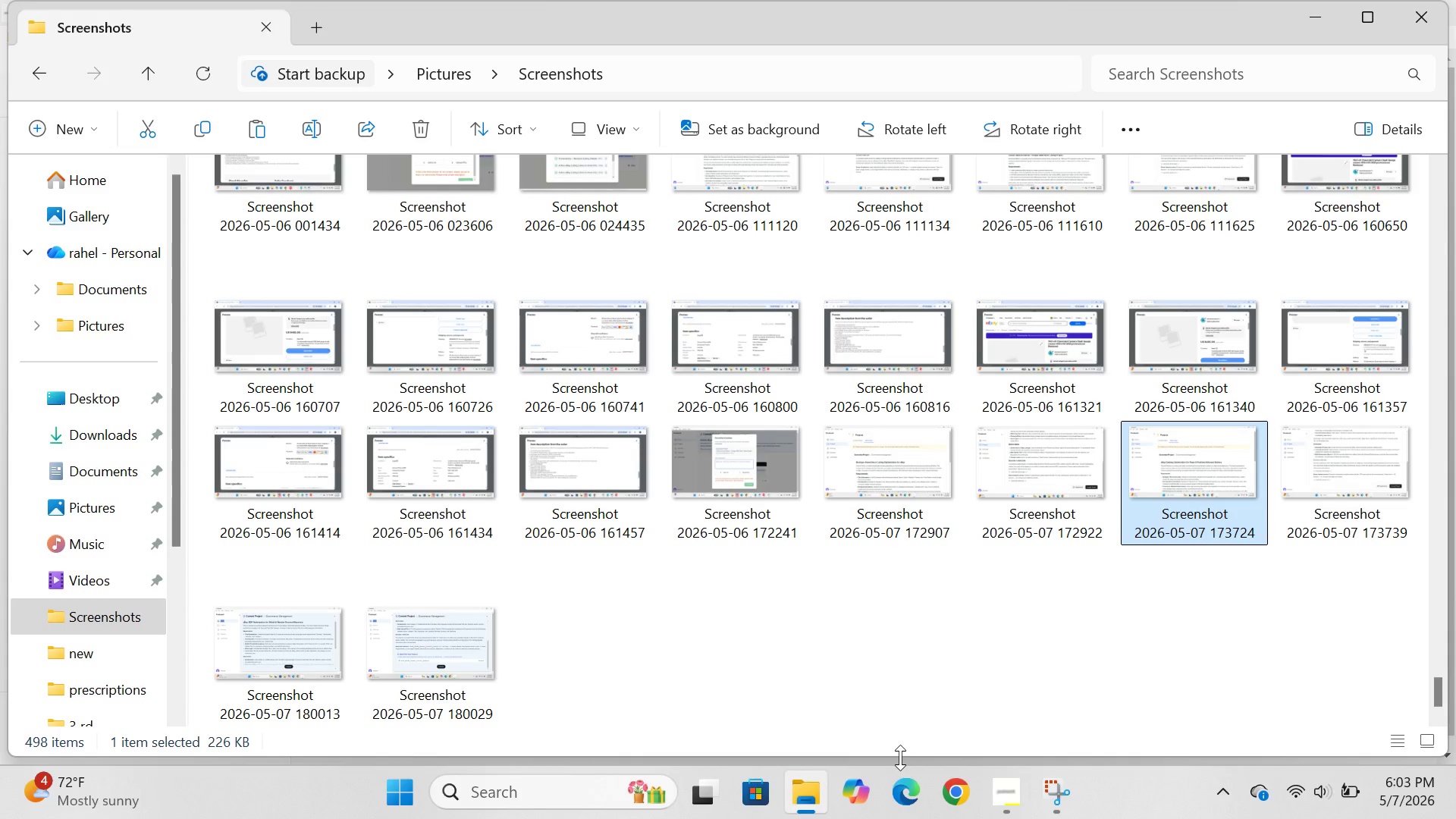 
left_click([1011, 783])